 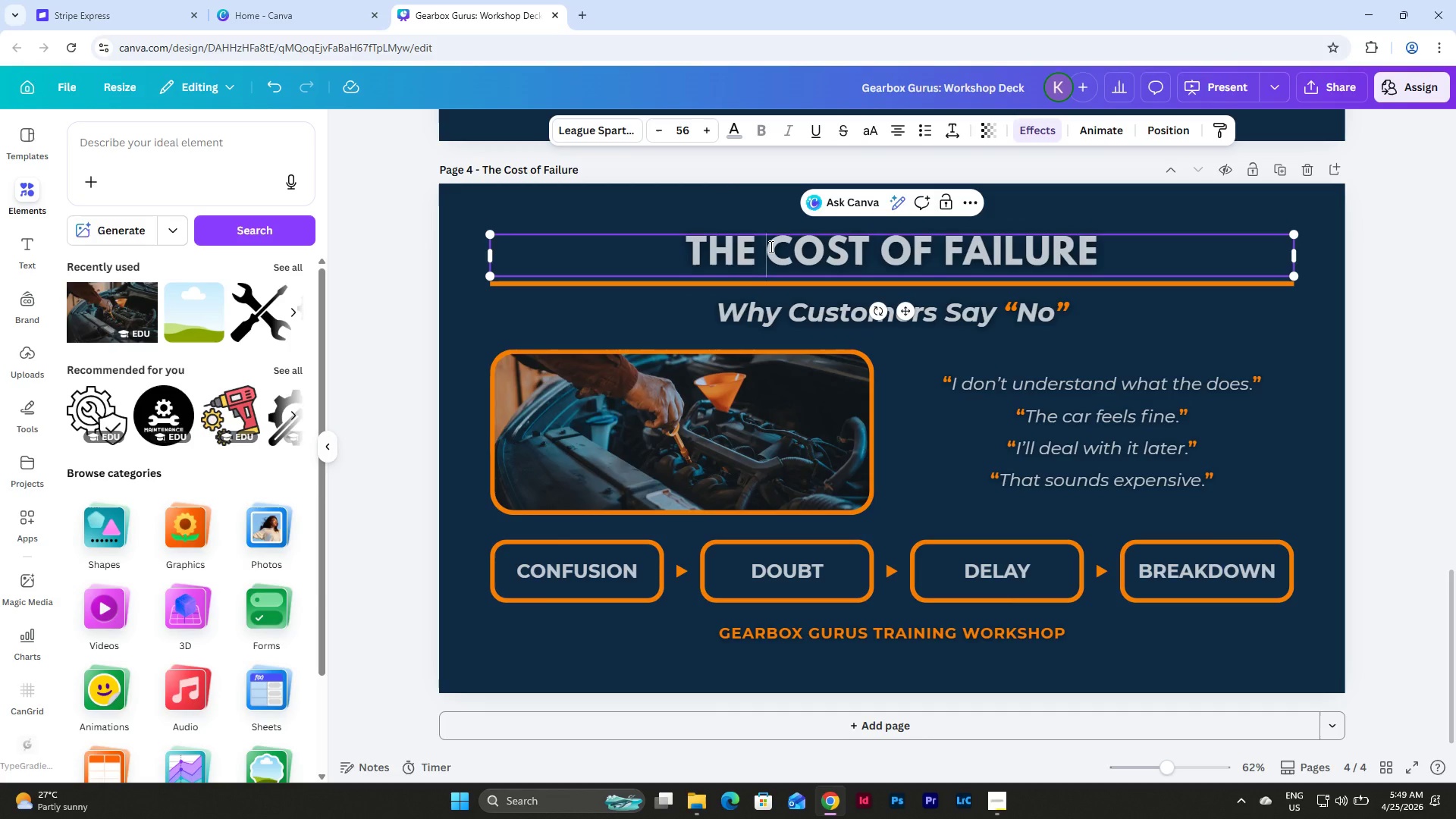 
key(Shift+ShiftLeft)
 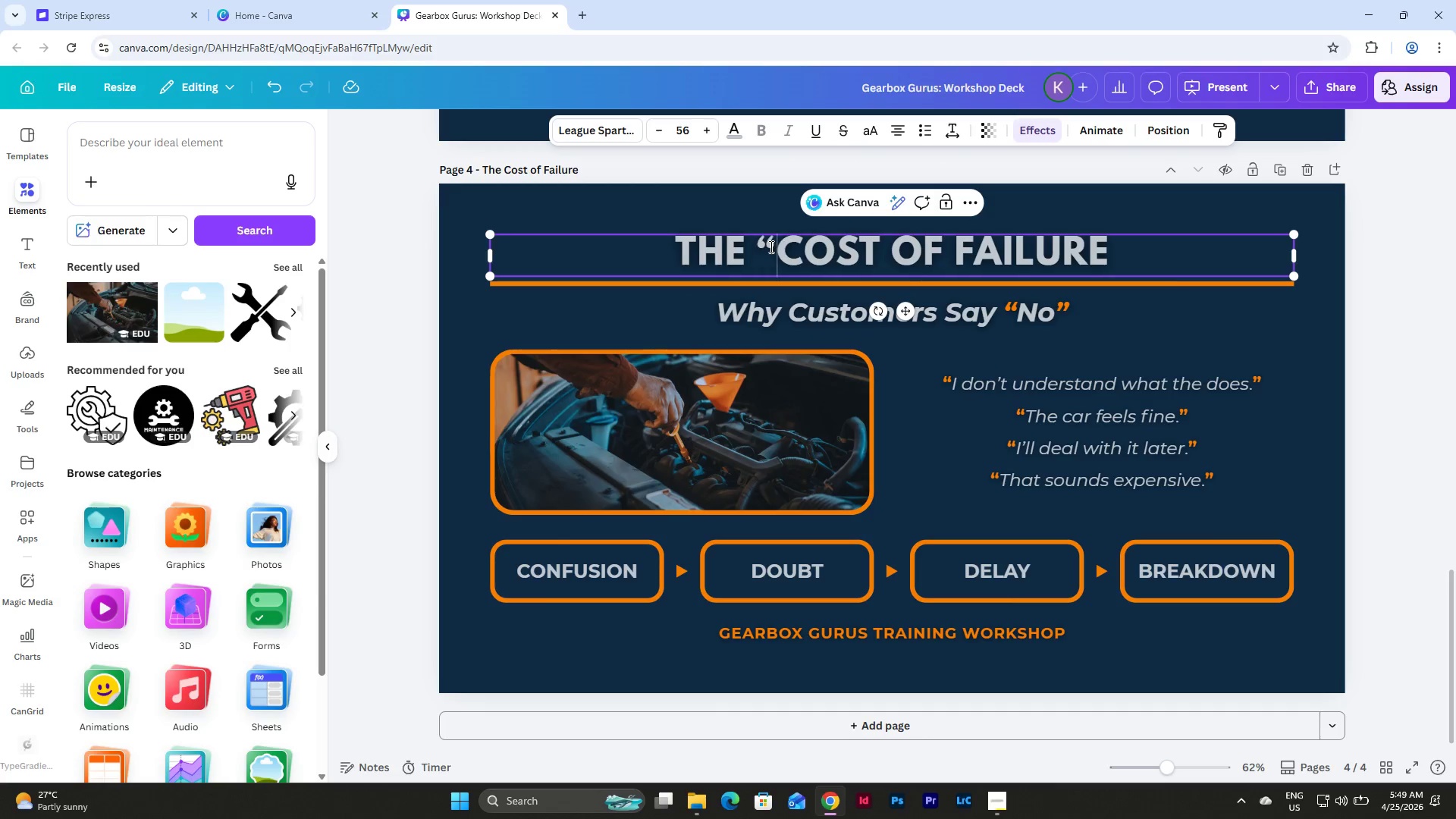 
key(Shift+Quote)
 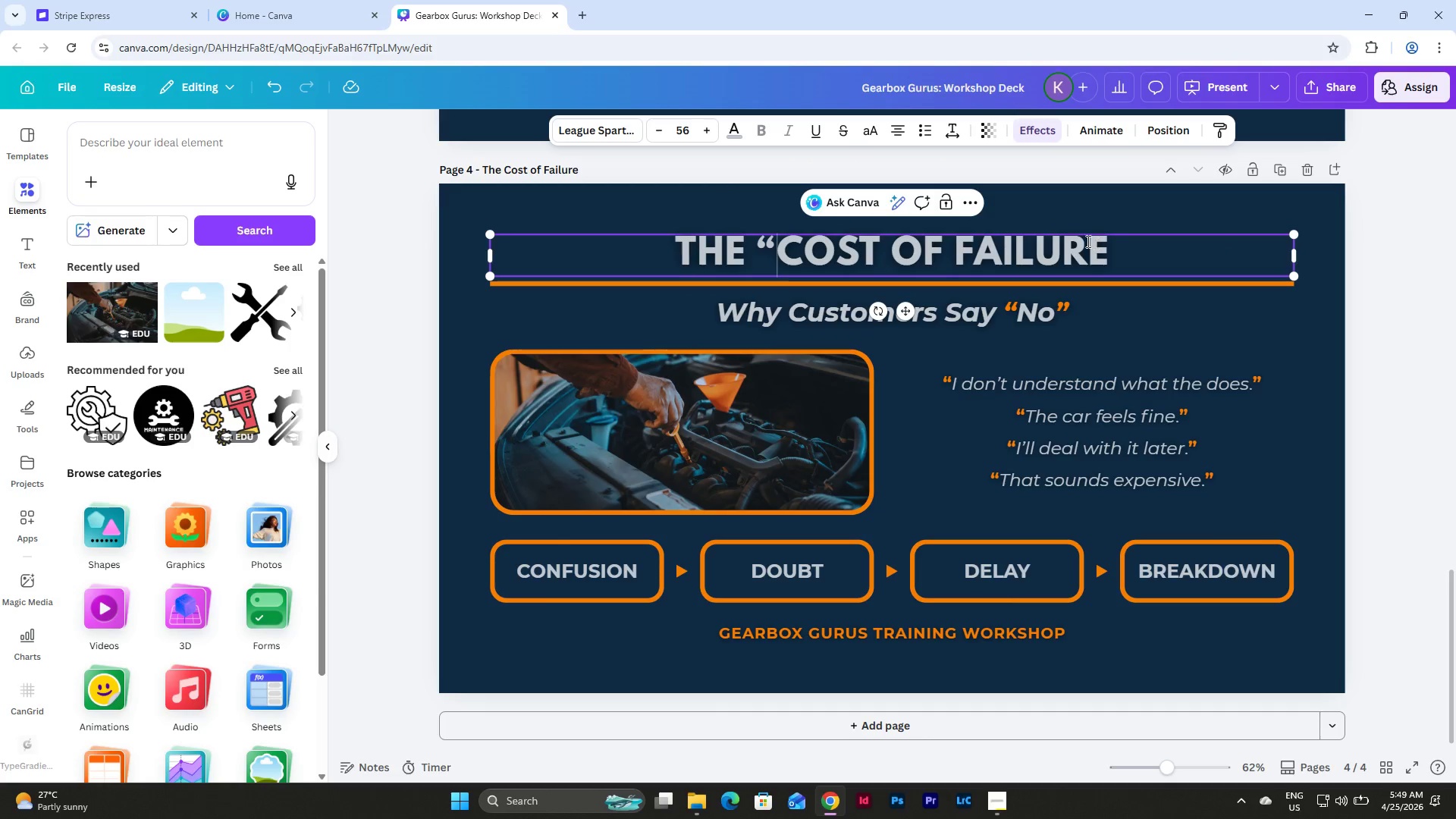 
left_click([1114, 239])
 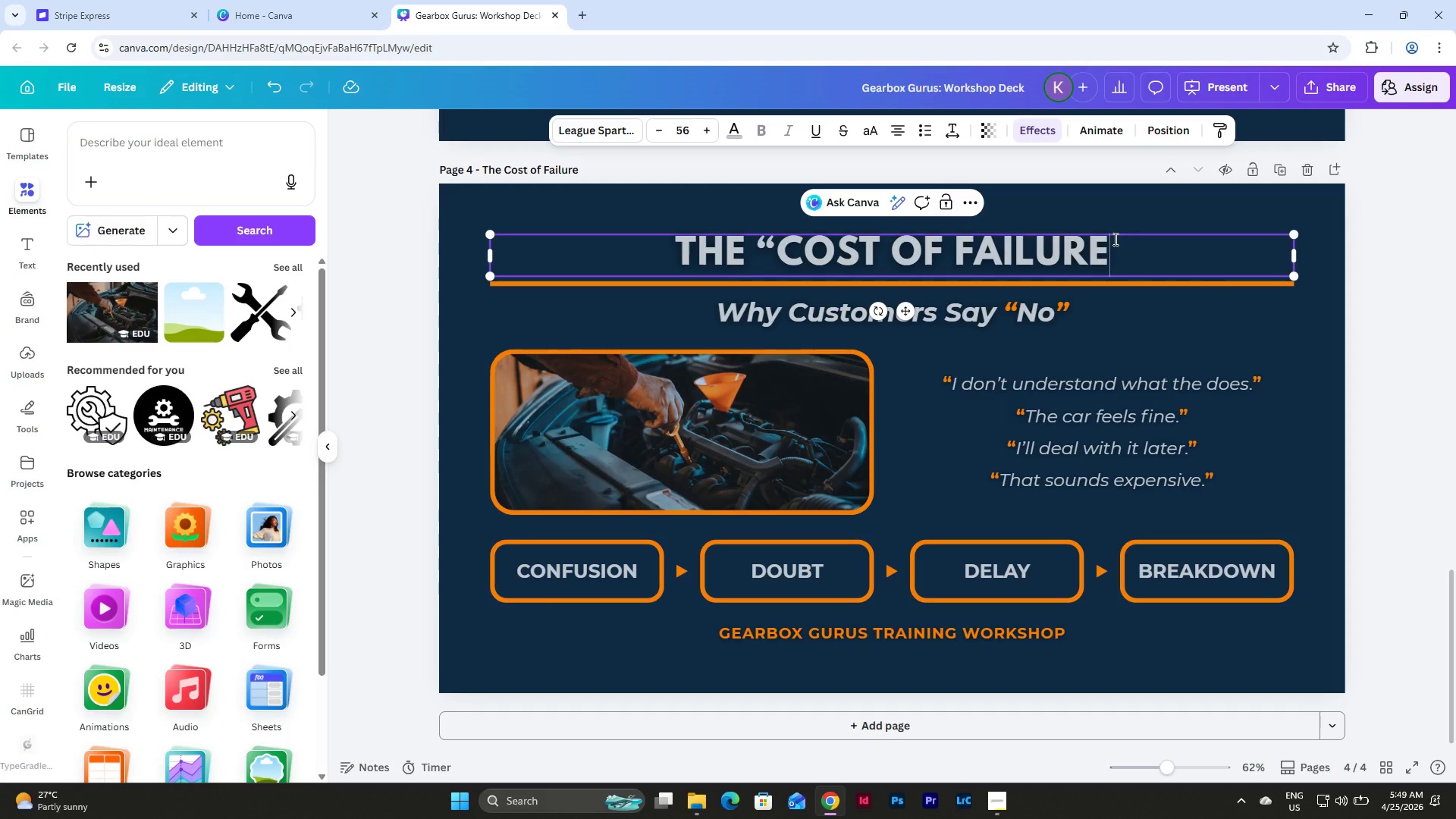 
key(Shift+Quote)
 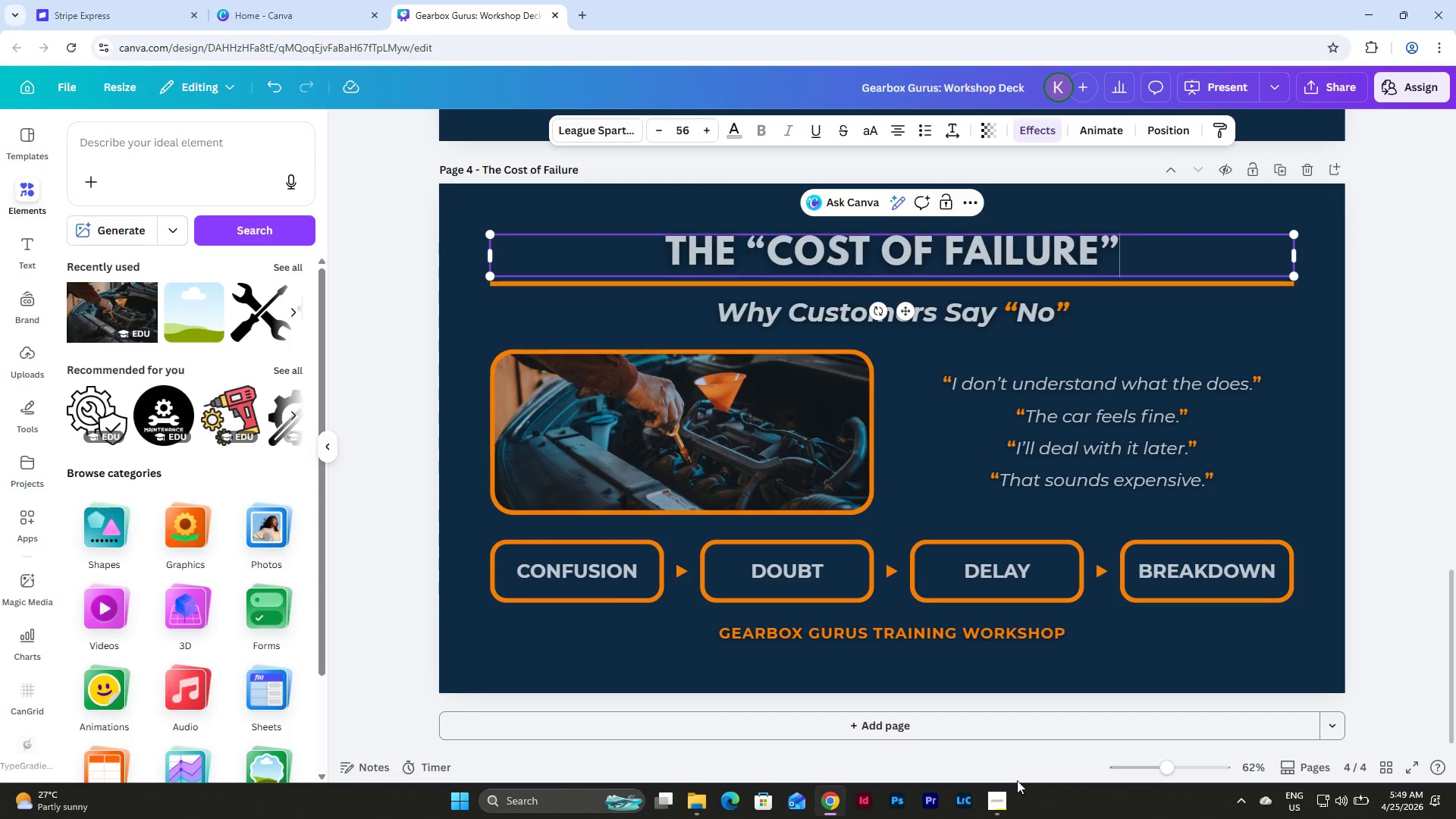 
left_click([1004, 802])